 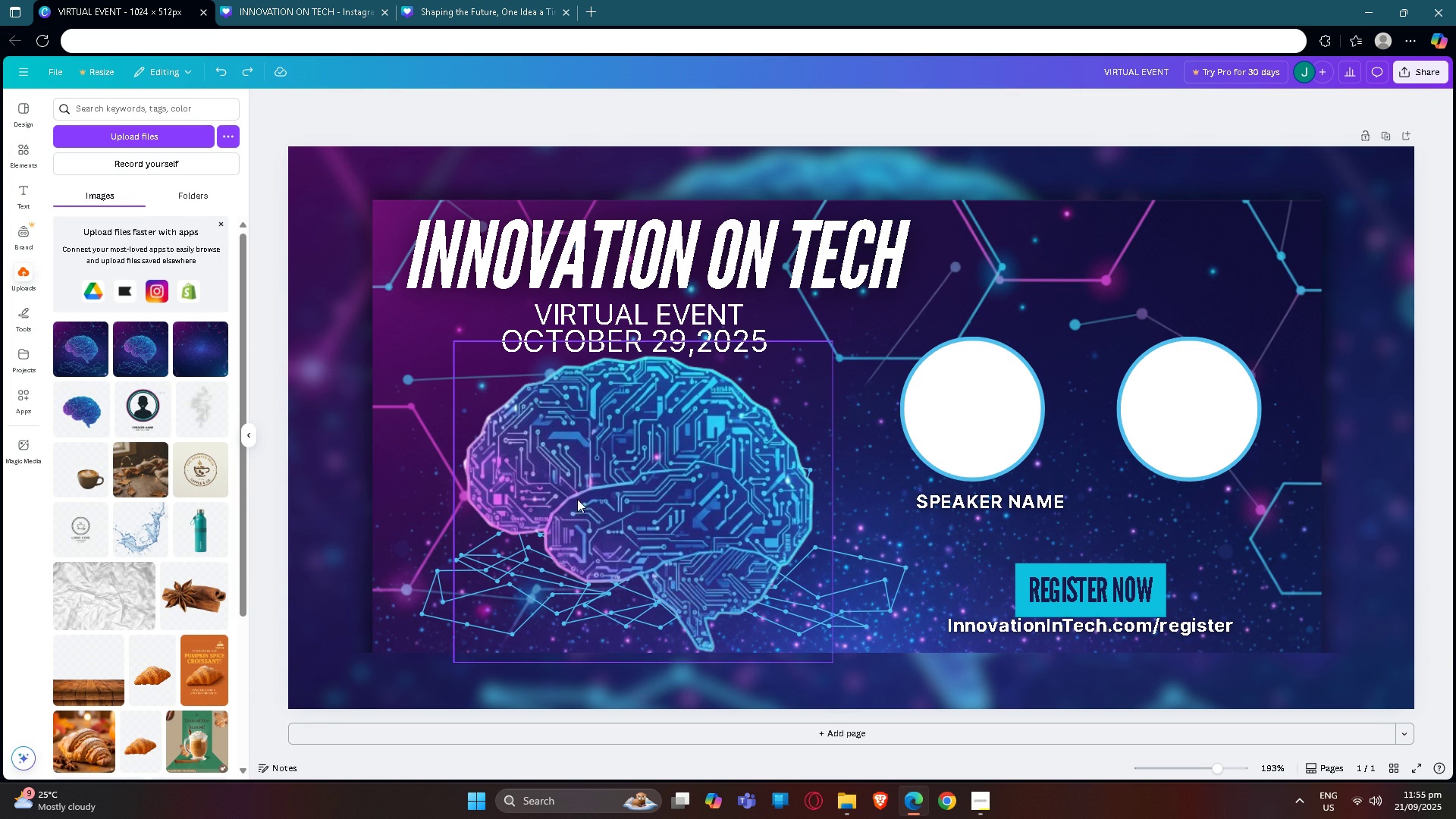 
left_click([1017, 507])
 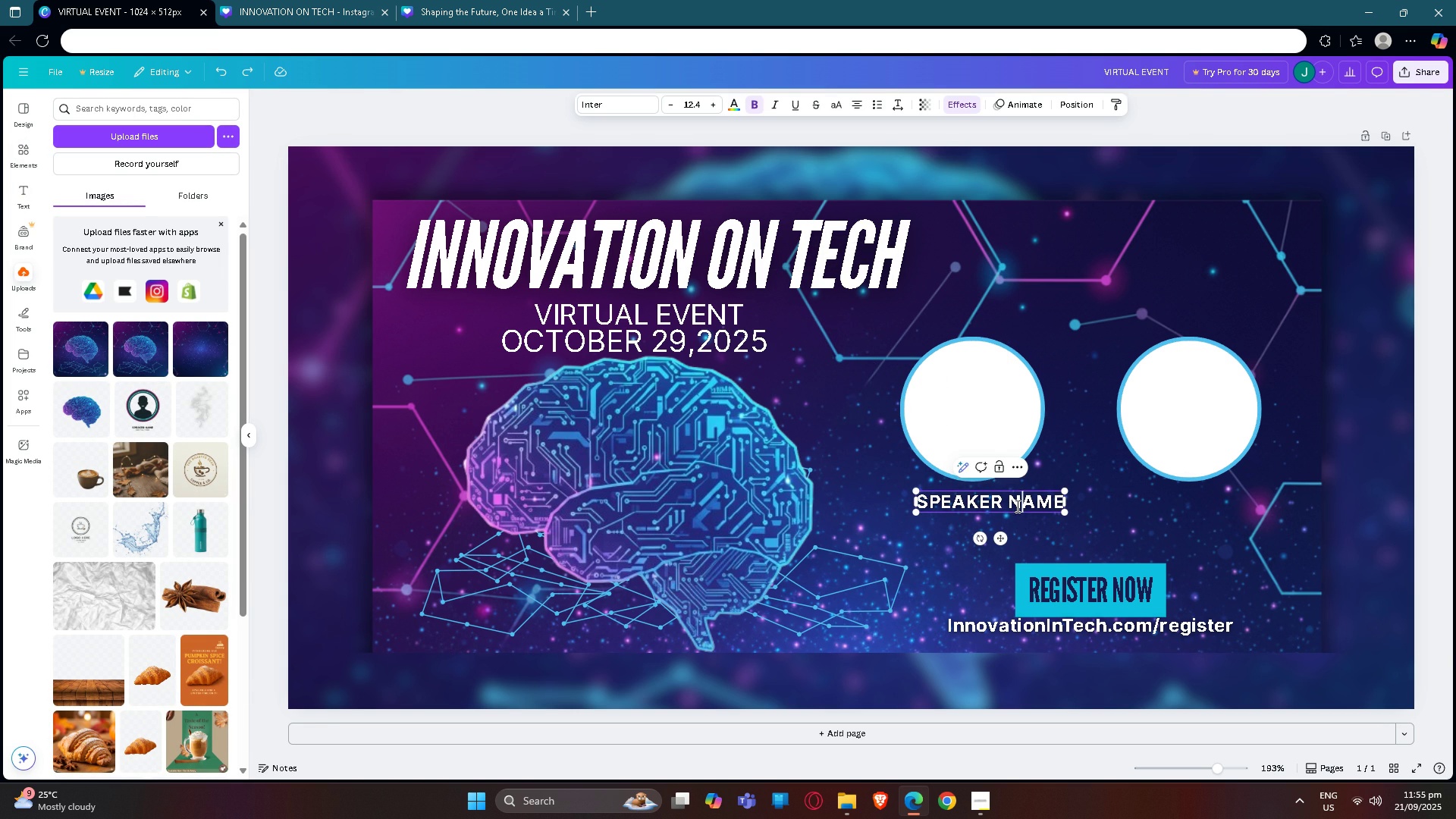 
double_click([1016, 506])
 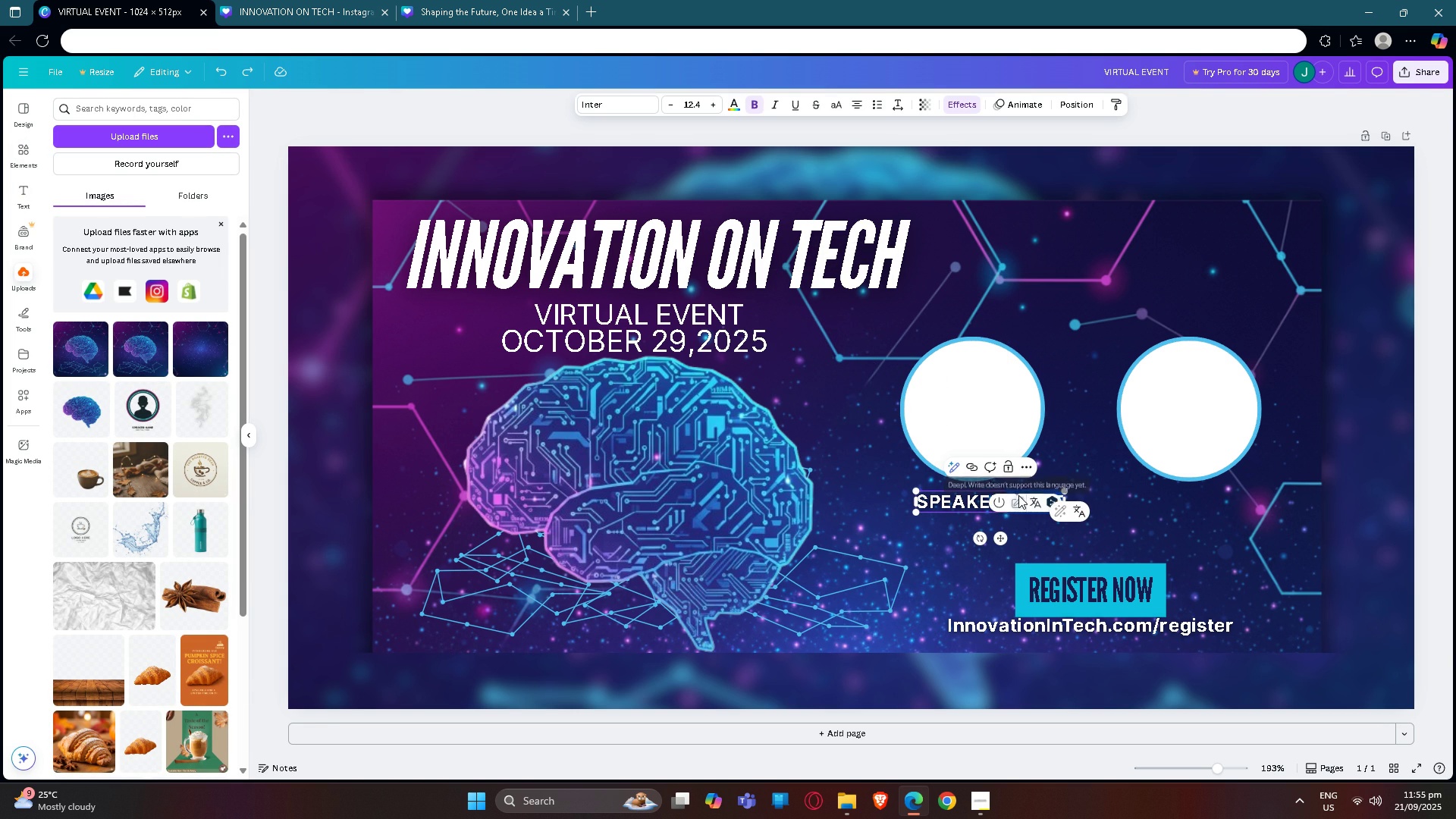 
left_click([1018, 495])
 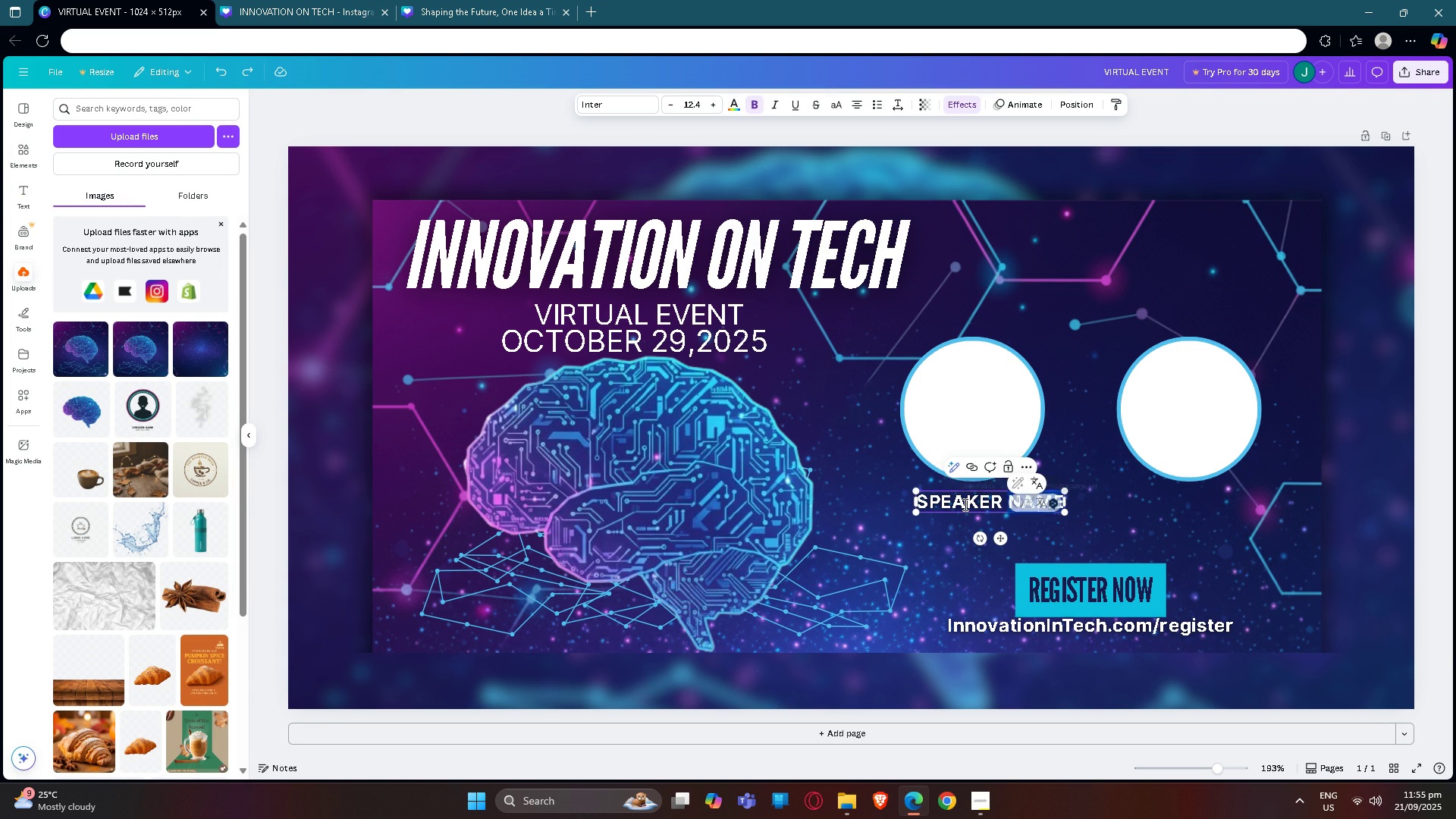 
left_click([964, 504])
 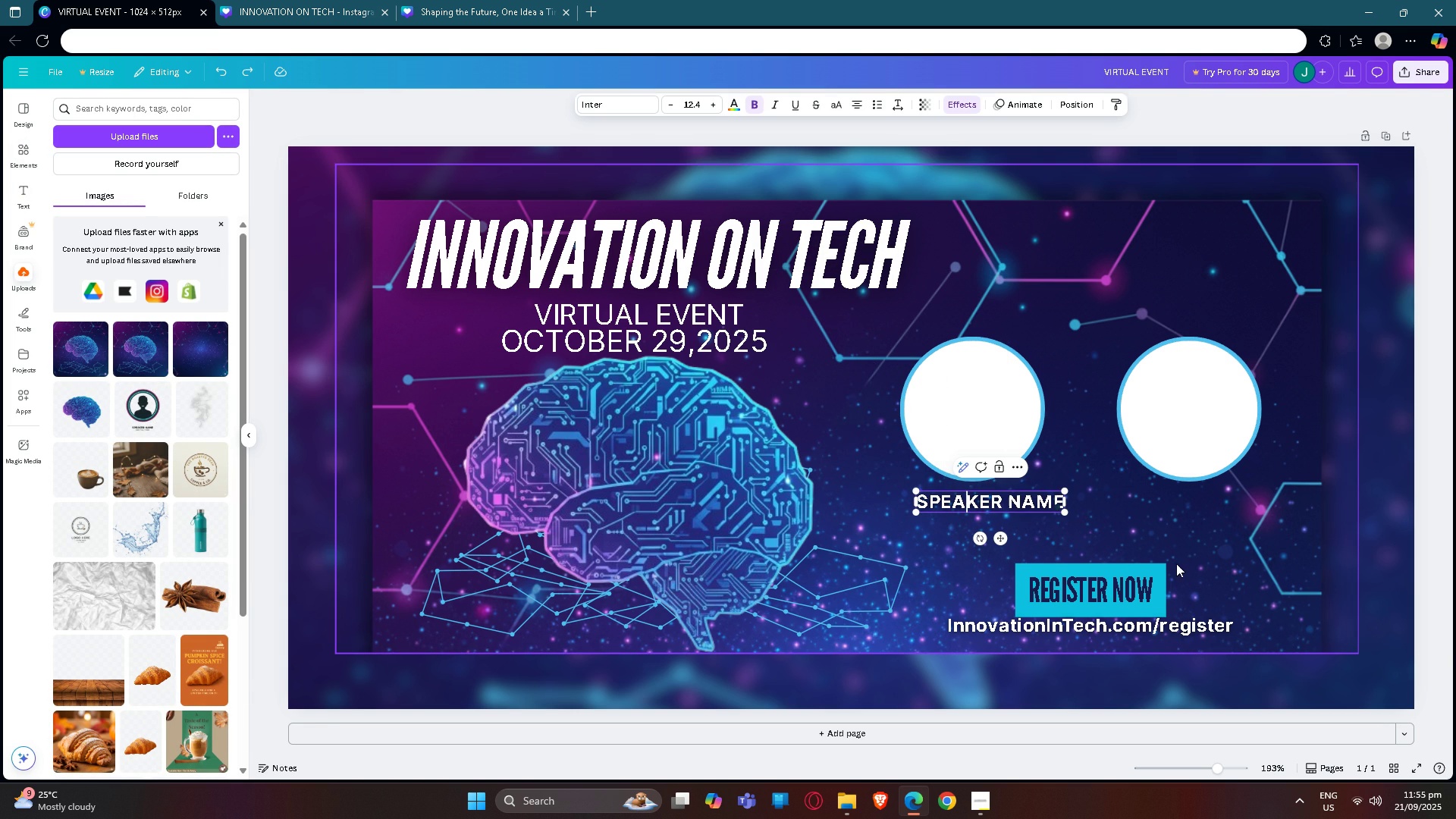 
key(ArrowRight)
 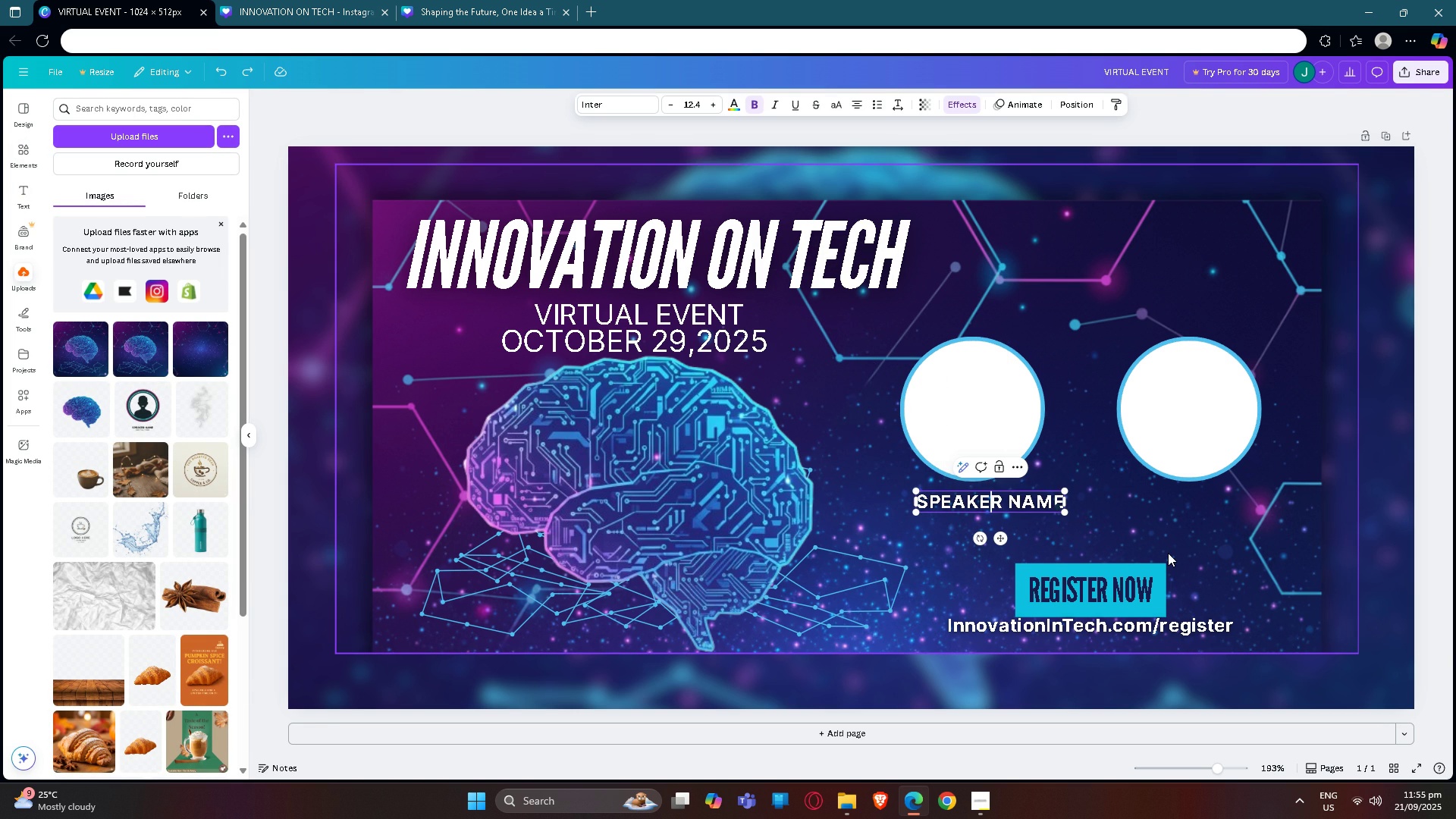 
key(ArrowRight)
 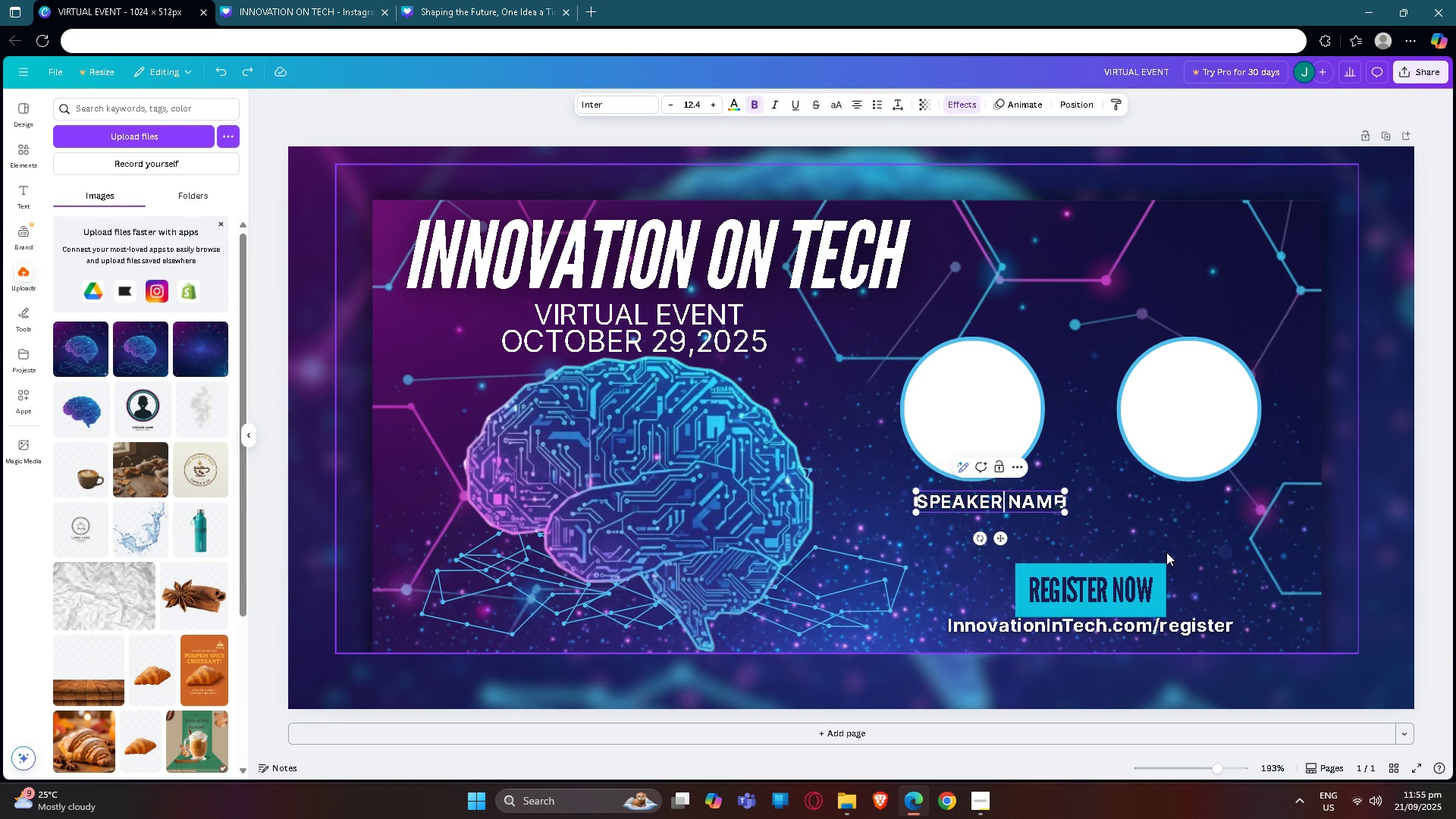 
key(ArrowRight)
 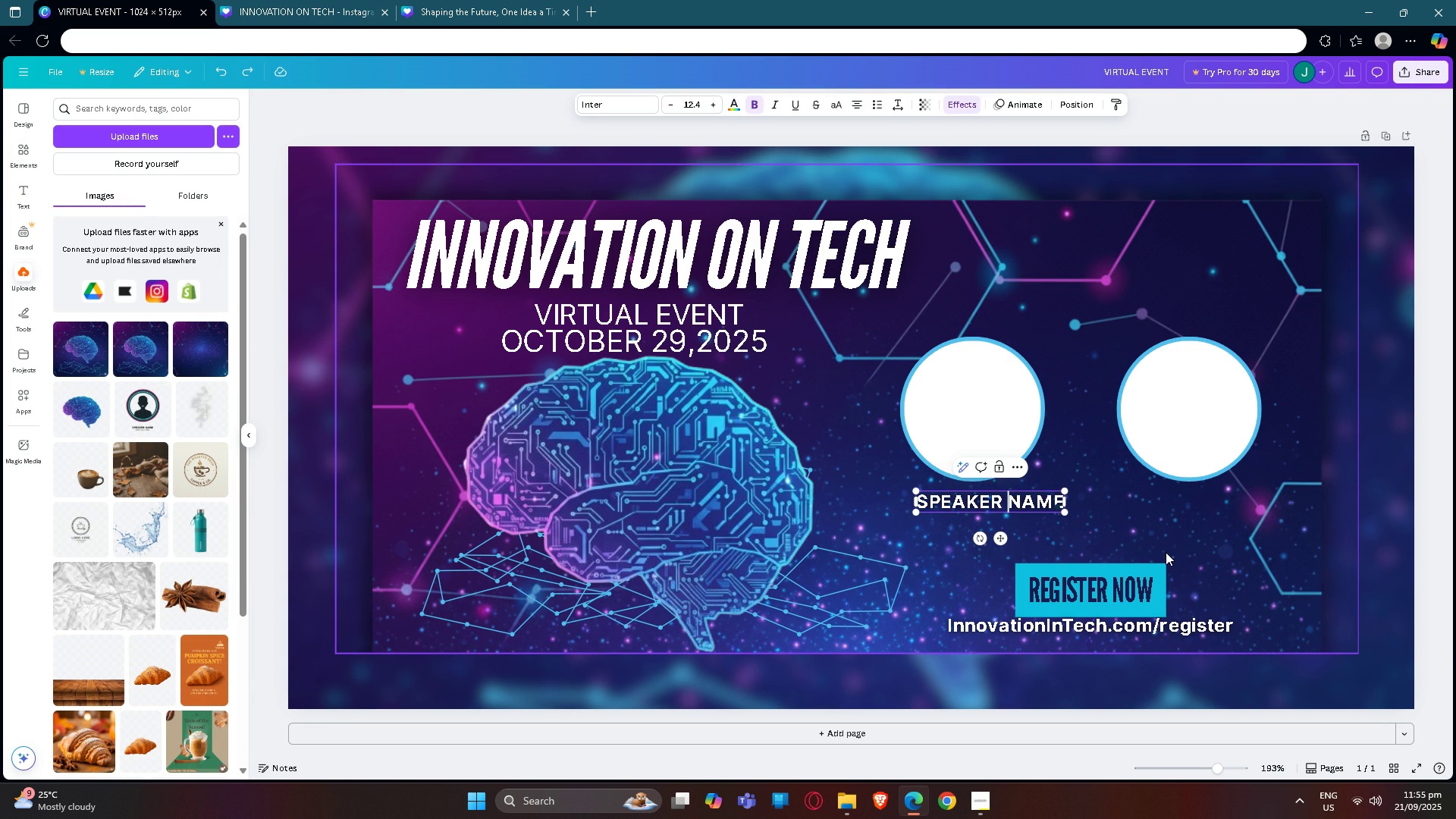 
key(ArrowRight)
 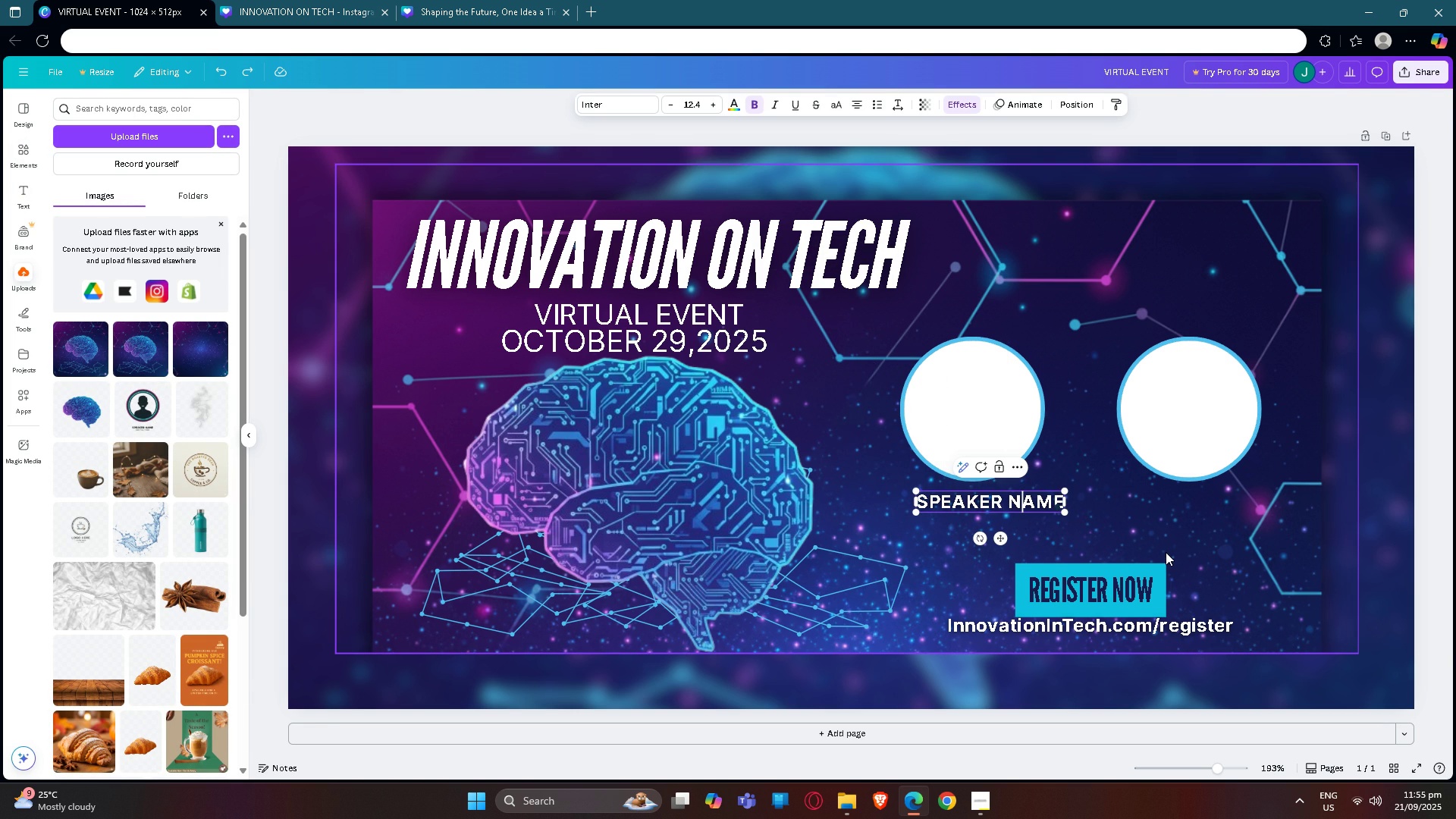 
key(ArrowRight)
 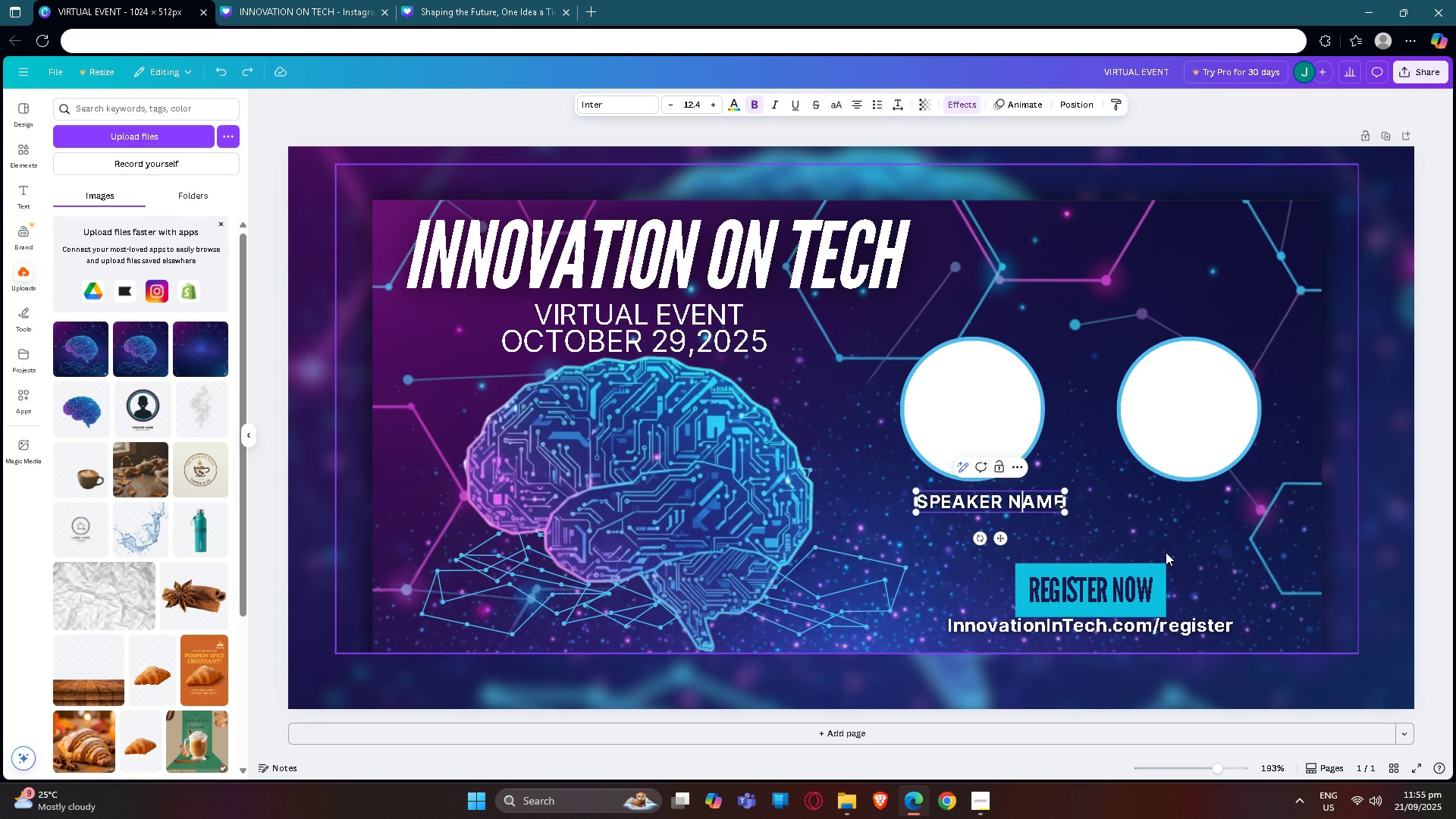 
key(ArrowRight)
 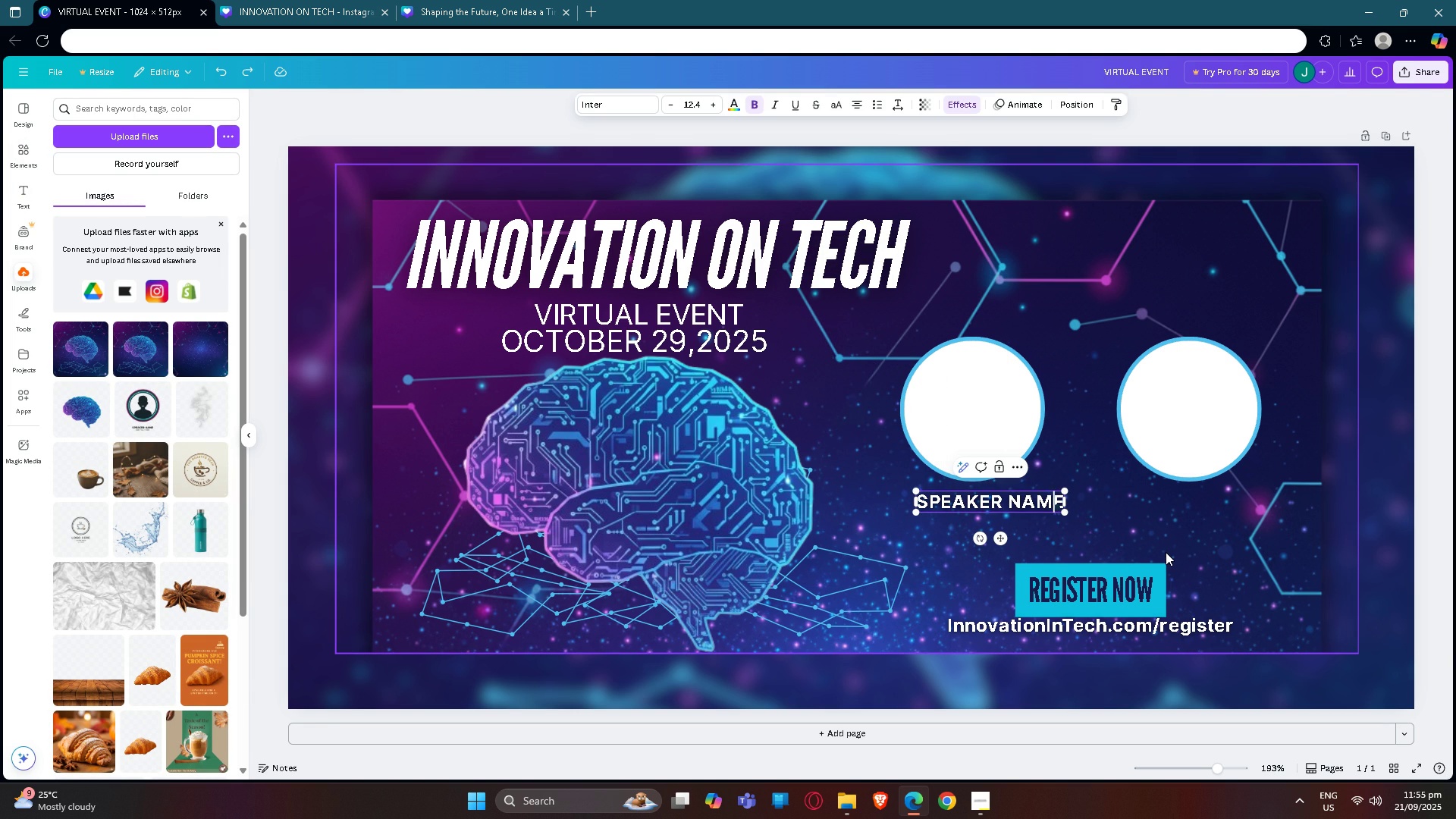 
key(ArrowRight)
 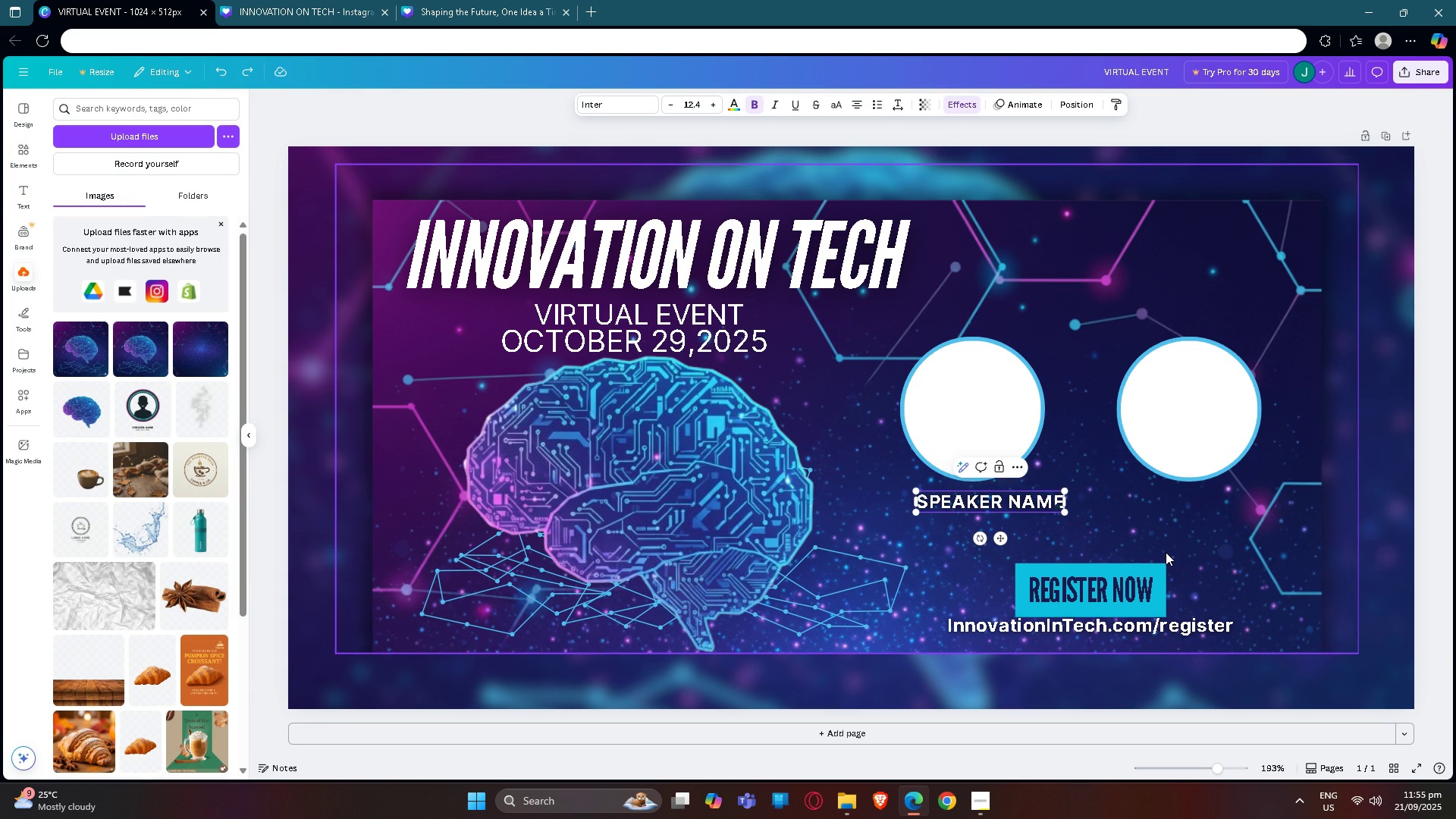 
key(ArrowRight)
 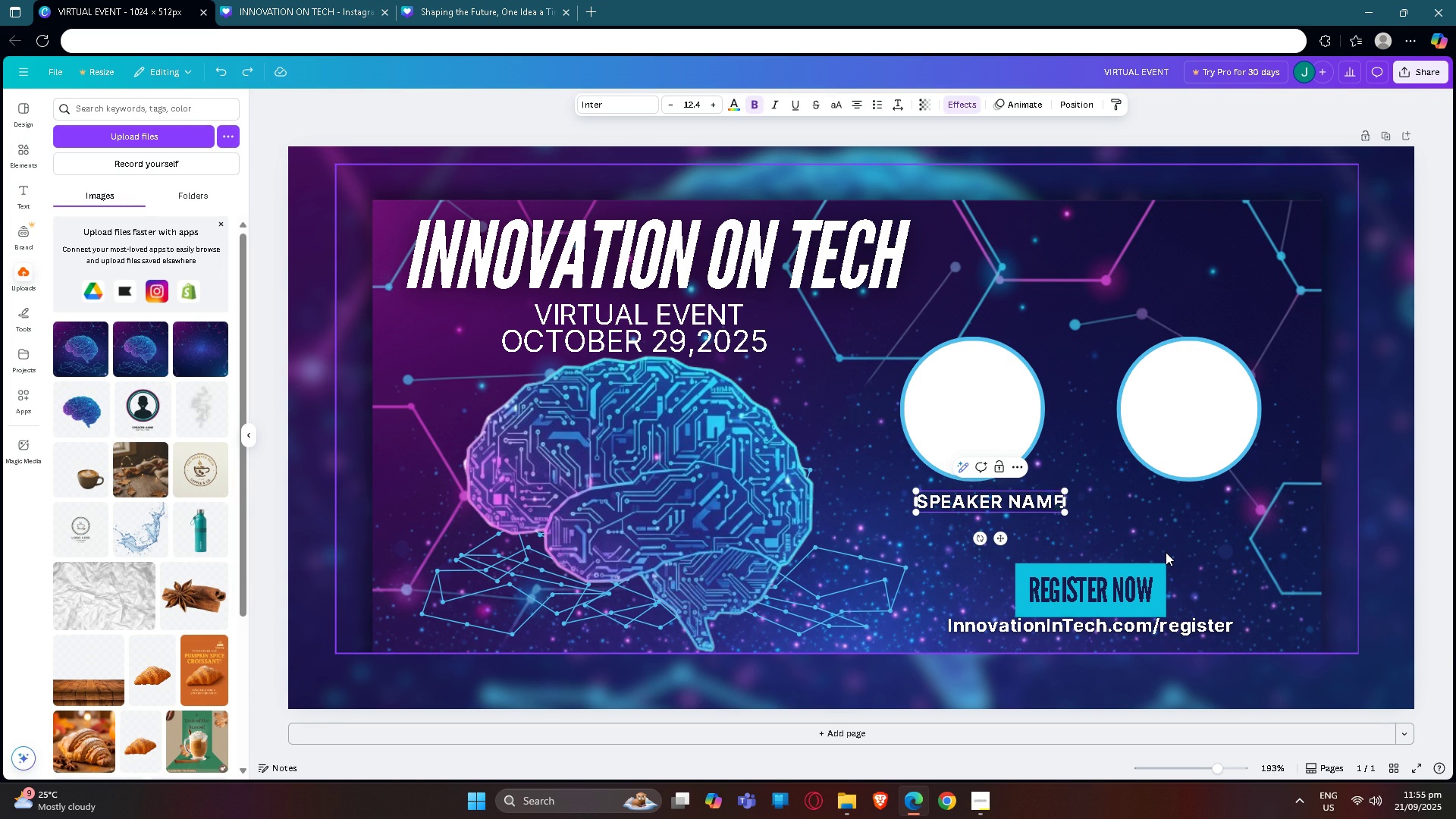 
key(ArrowRight)
 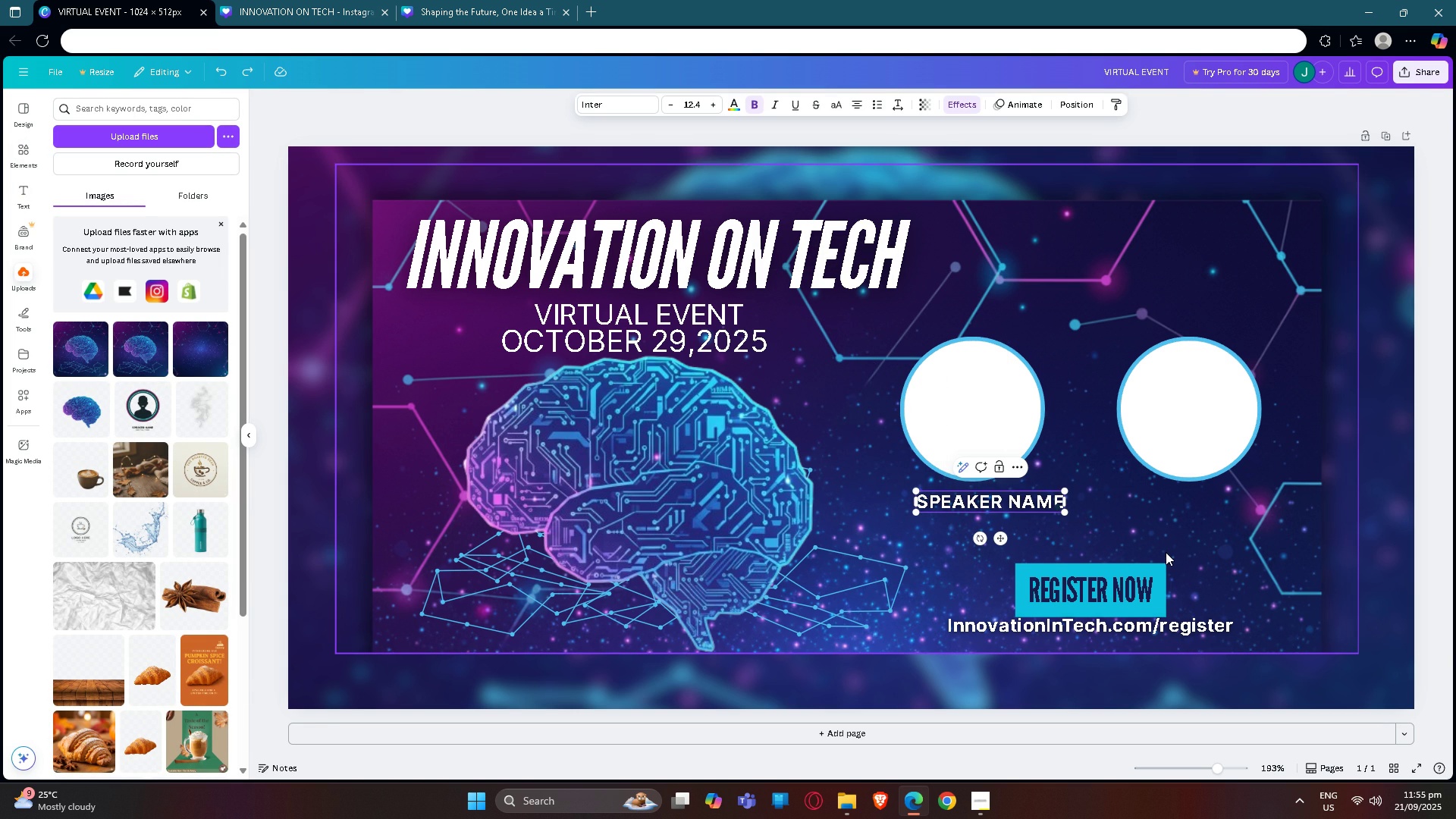 
key(Enter)